 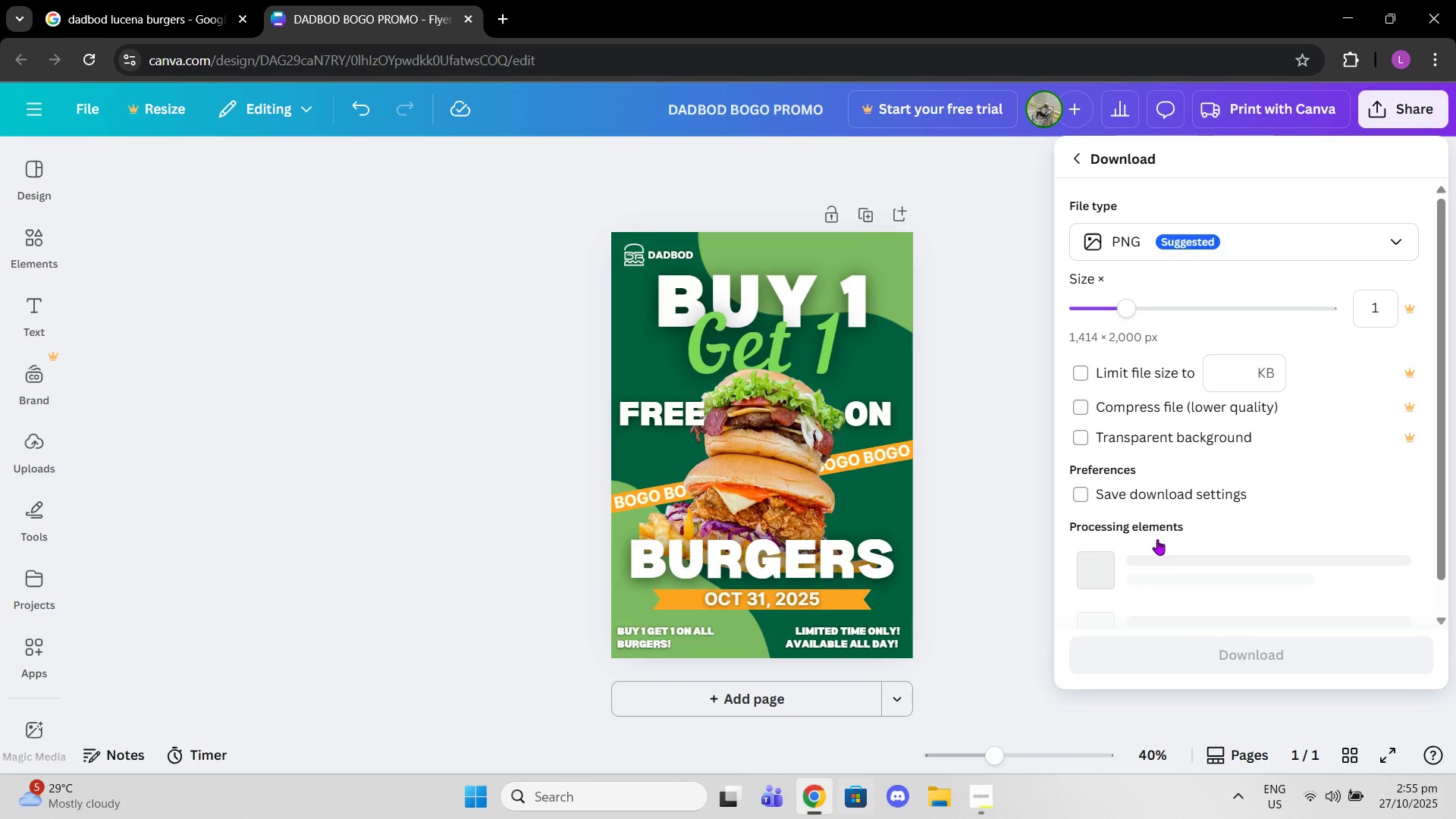 
left_click([1222, 221])
 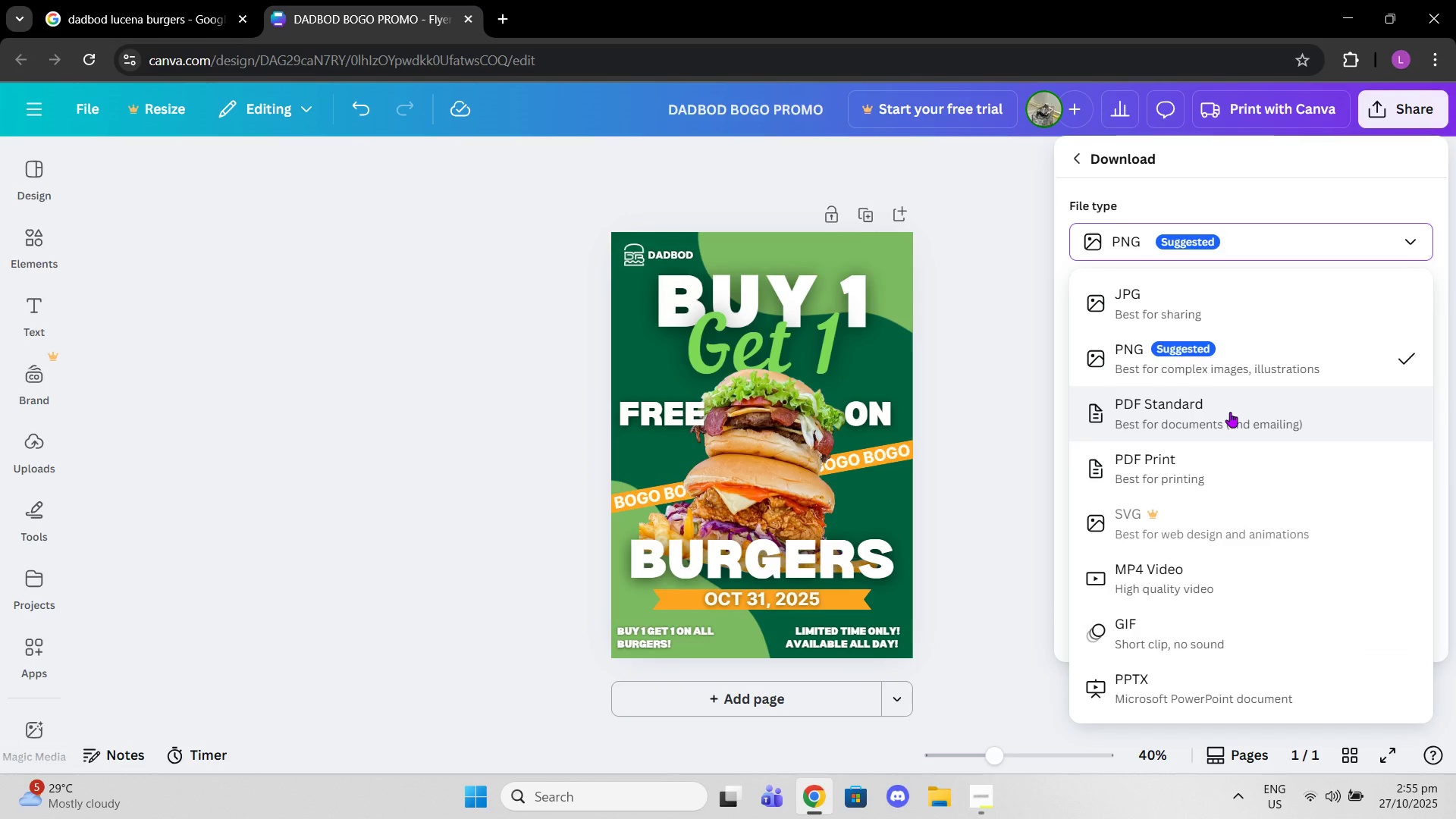 
left_click([1213, 447])
 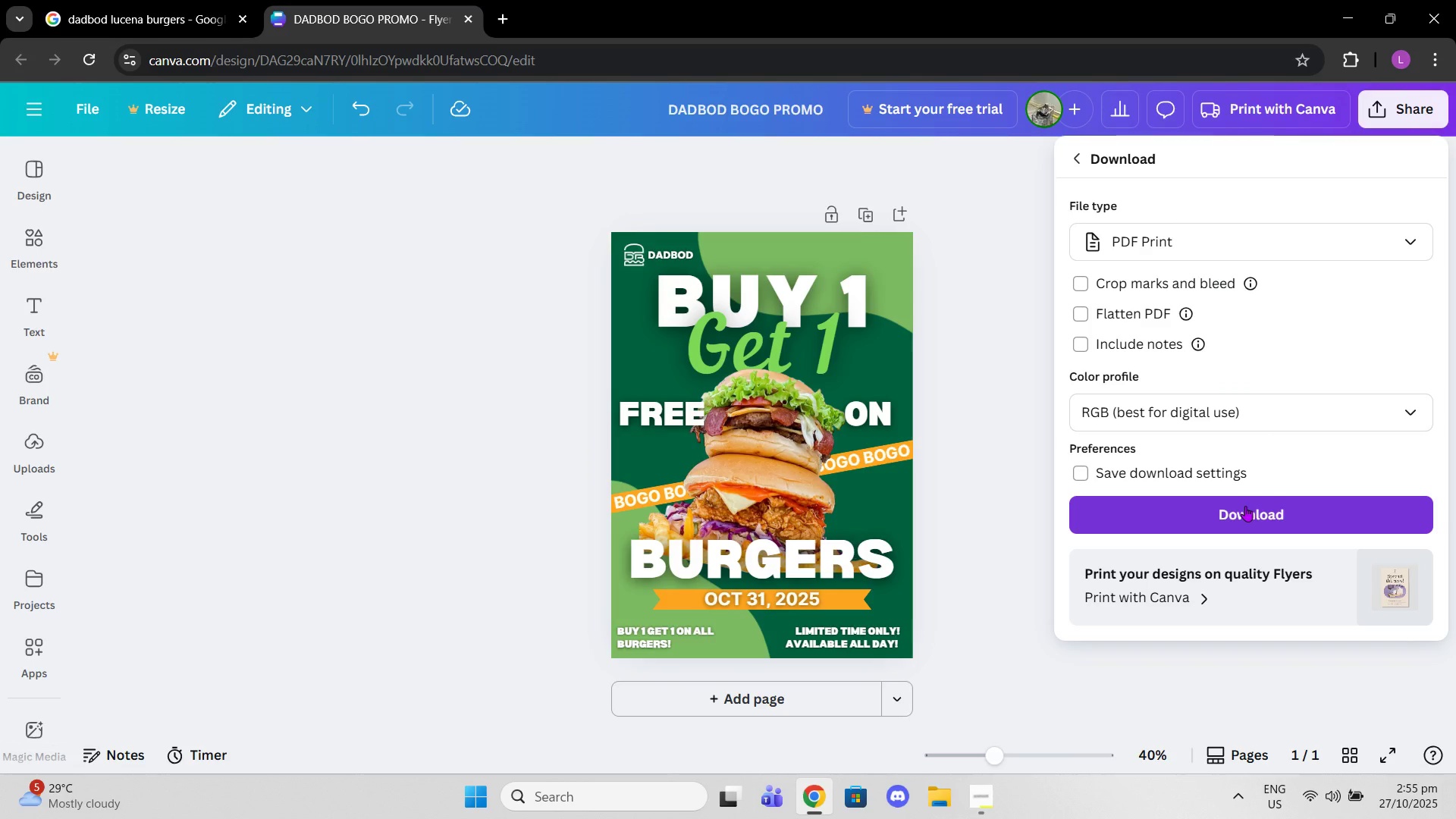 
wait(5.34)
 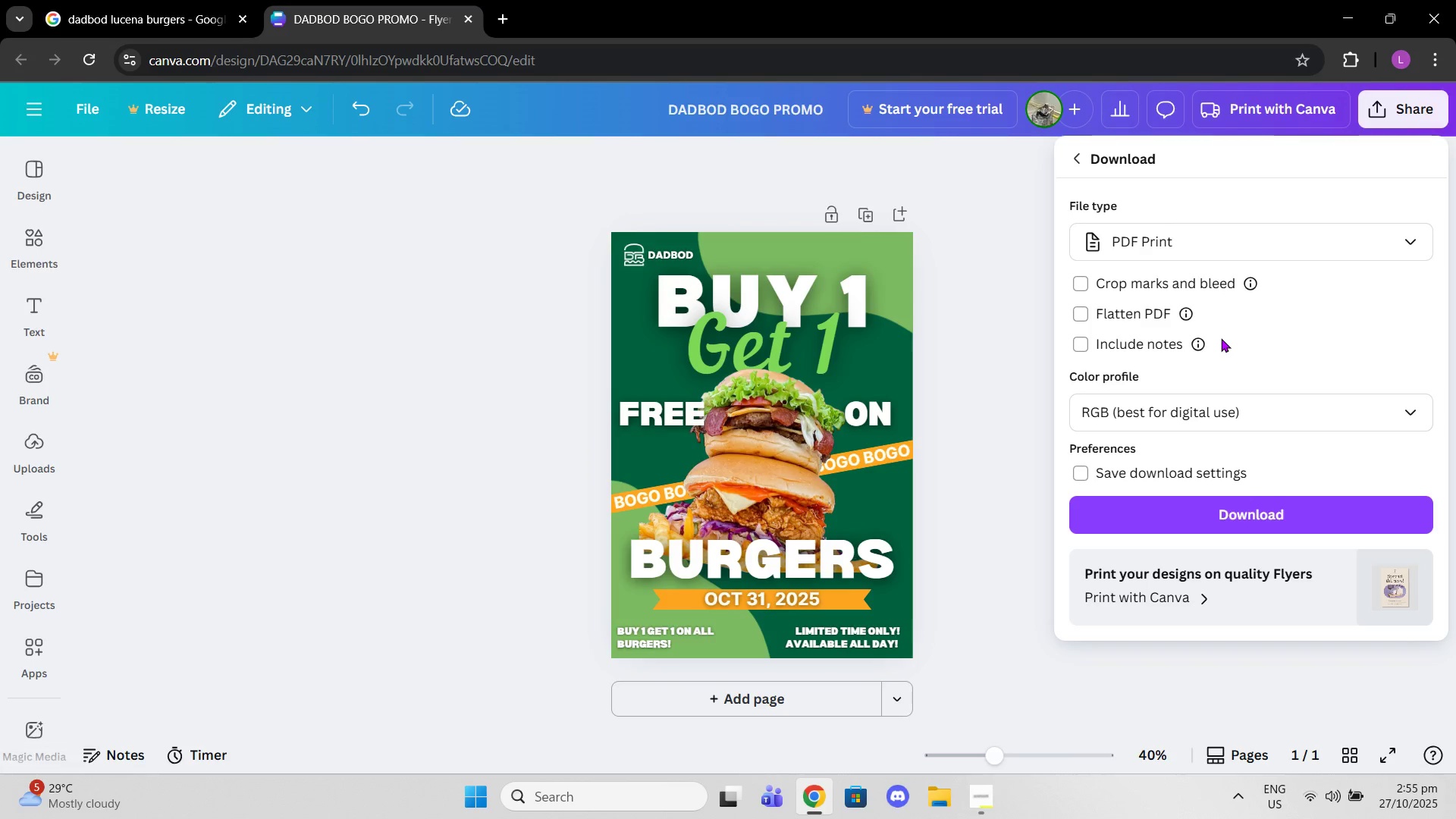 
left_click([1245, 506])
 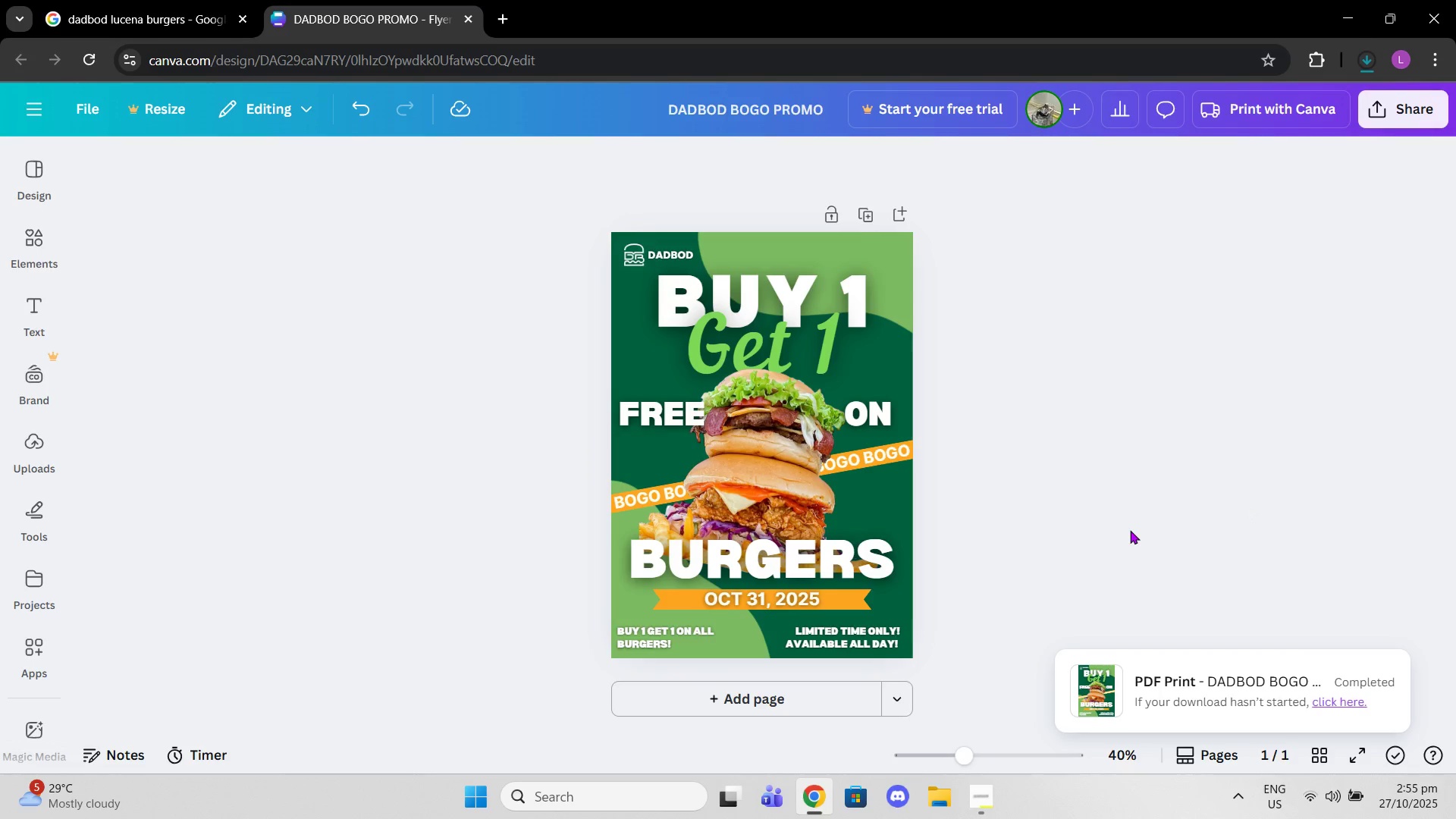 